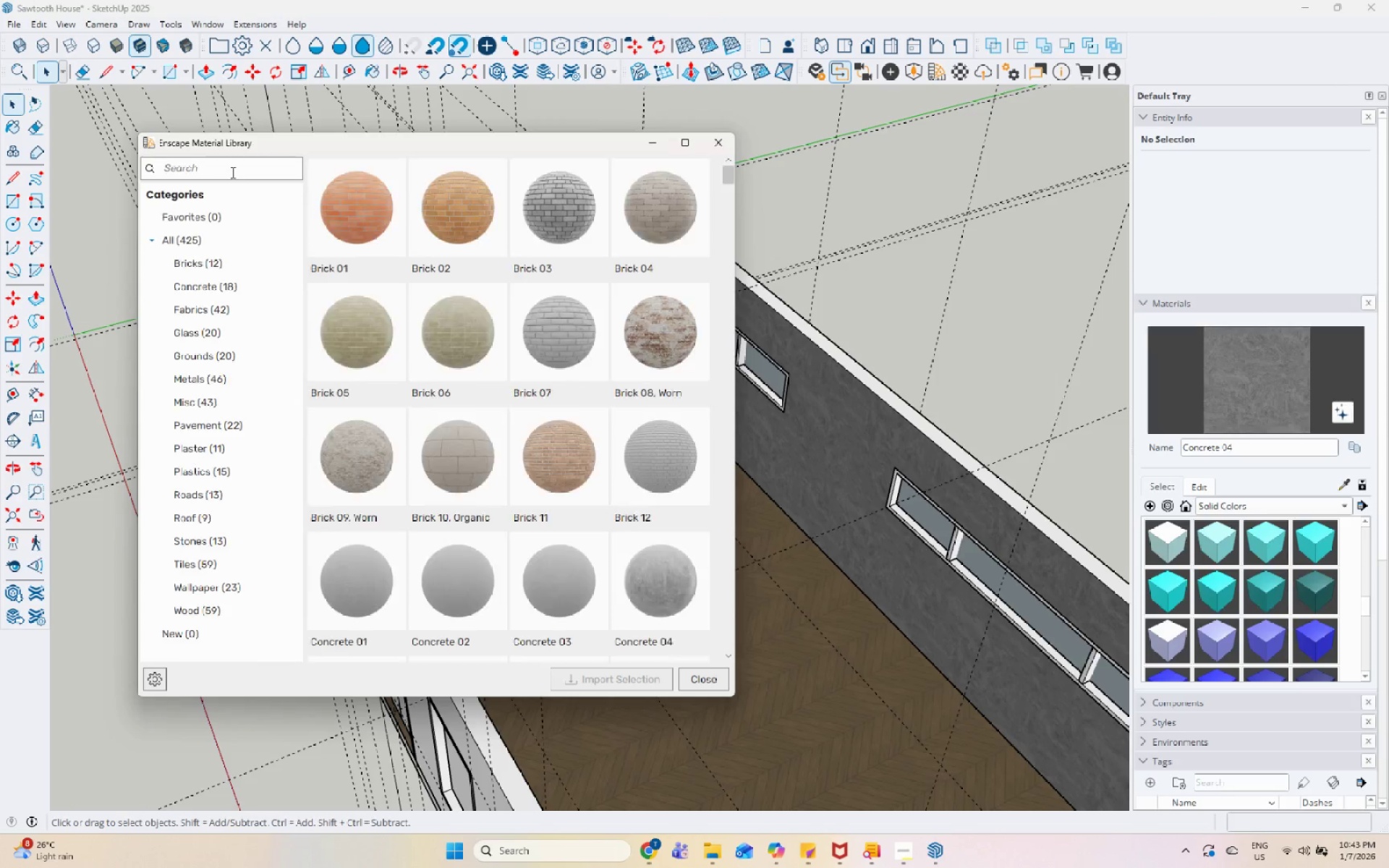 
left_click([530, 446])
 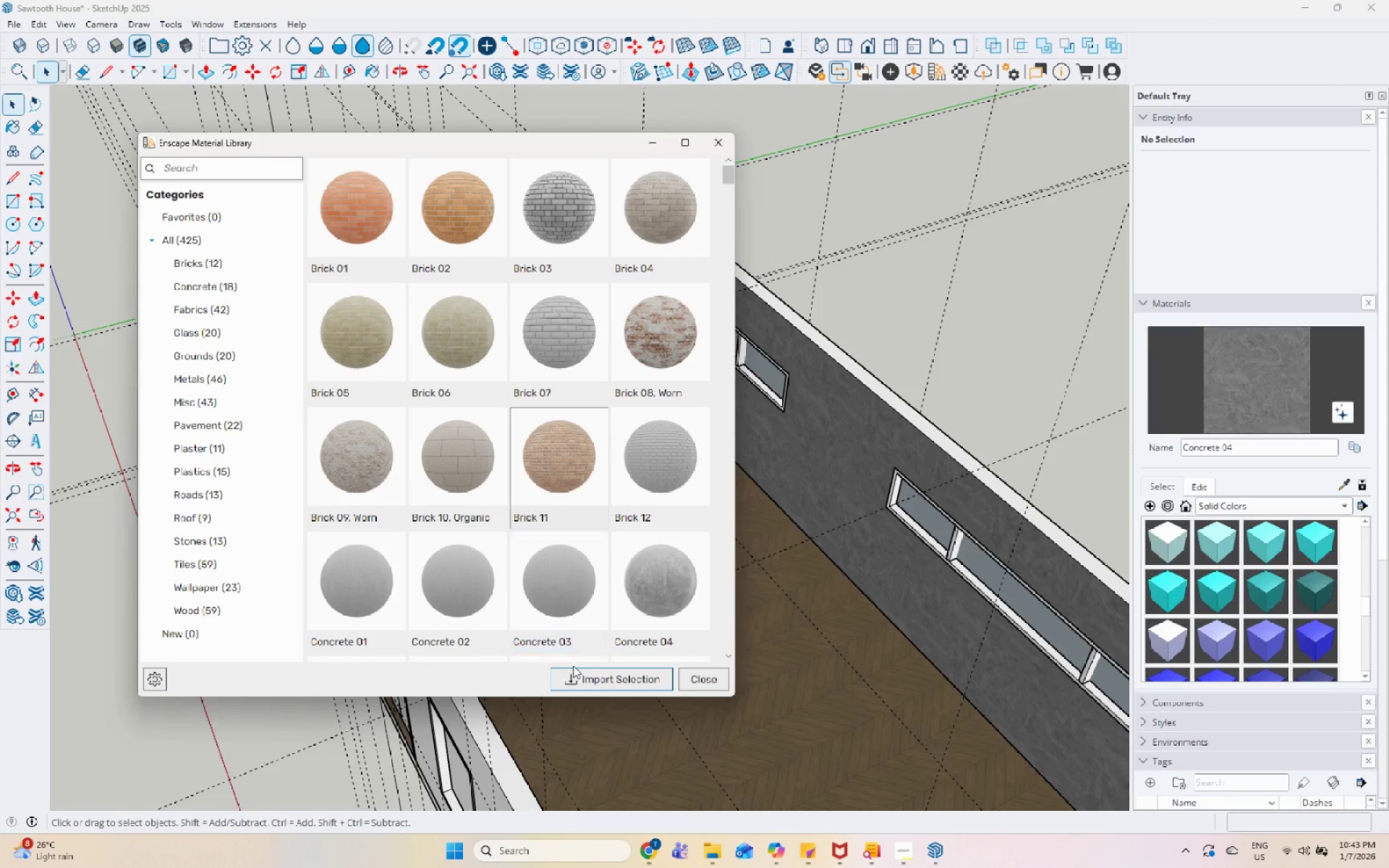 
left_click([580, 671])
 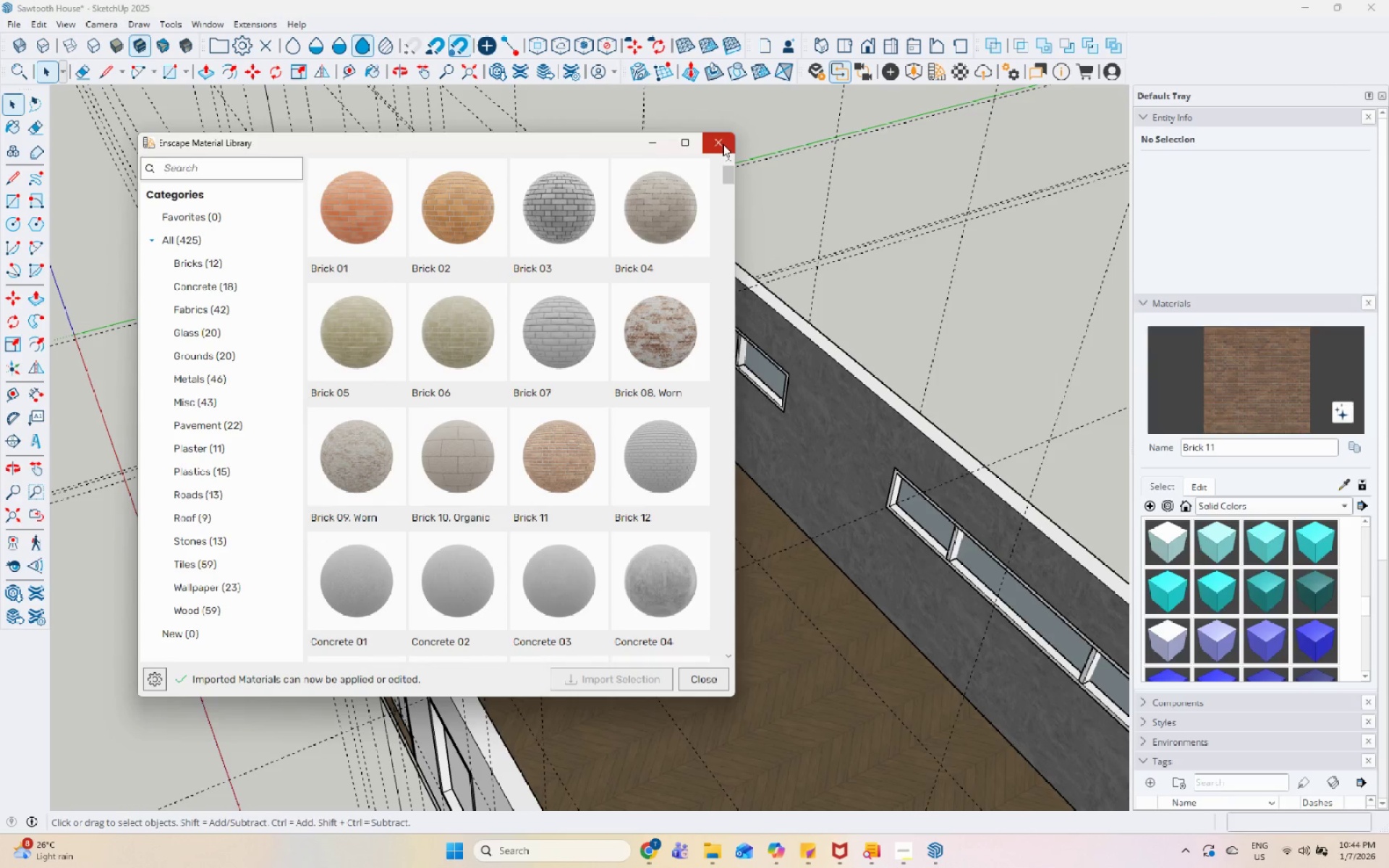 
double_click([829, 445])
 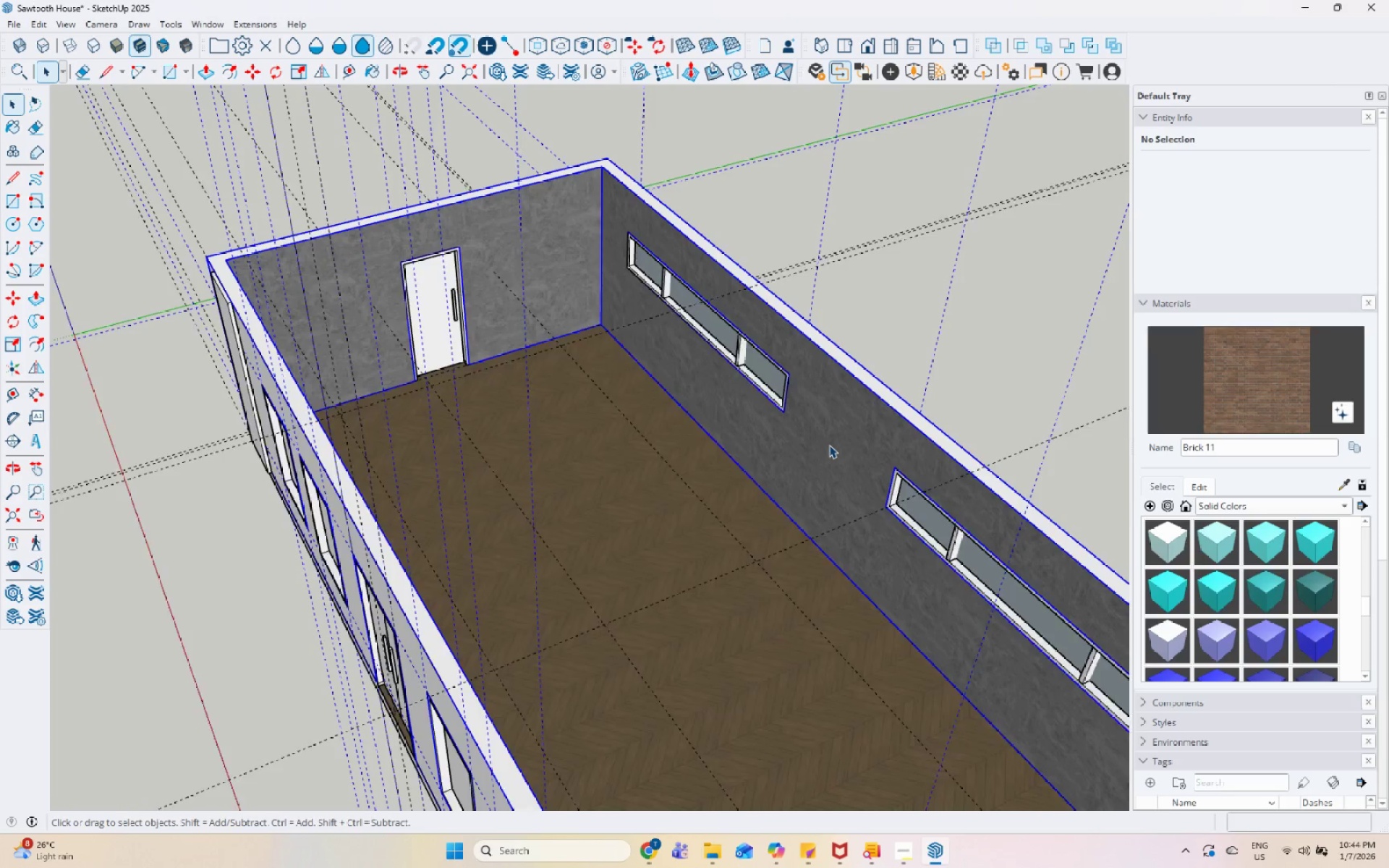 
triple_click([829, 445])
 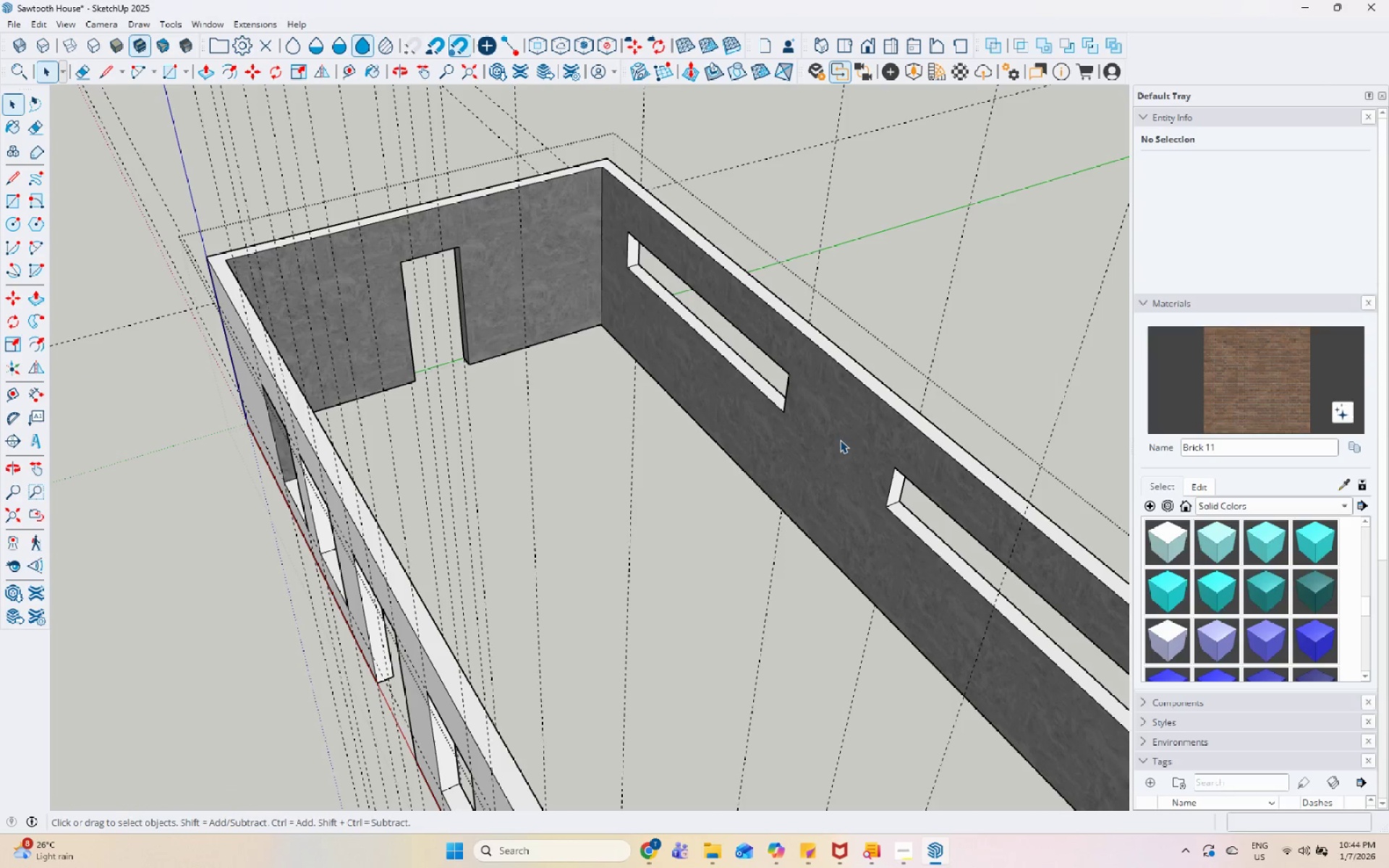 
triple_click([844, 435])
 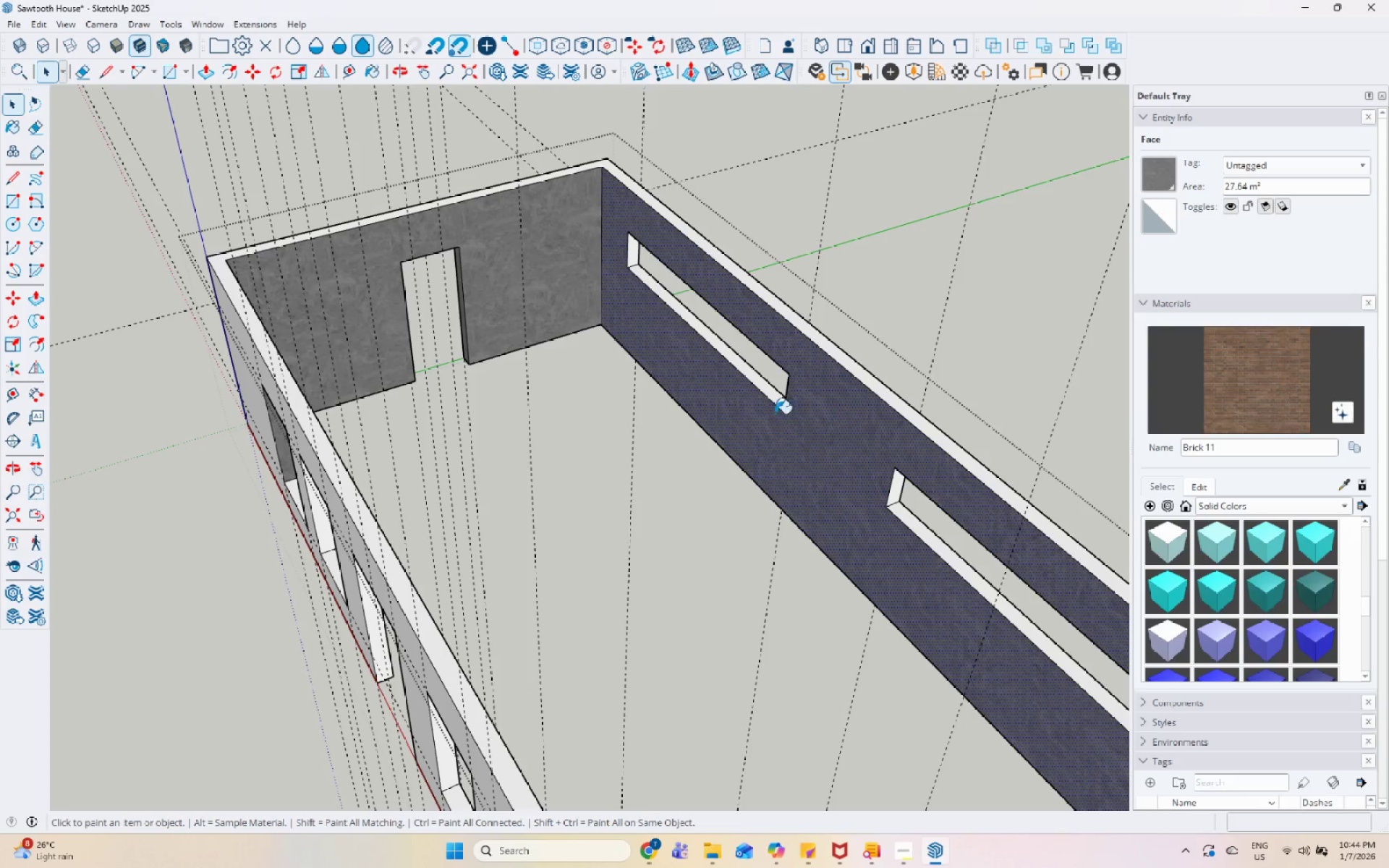 
left_click([786, 416])
 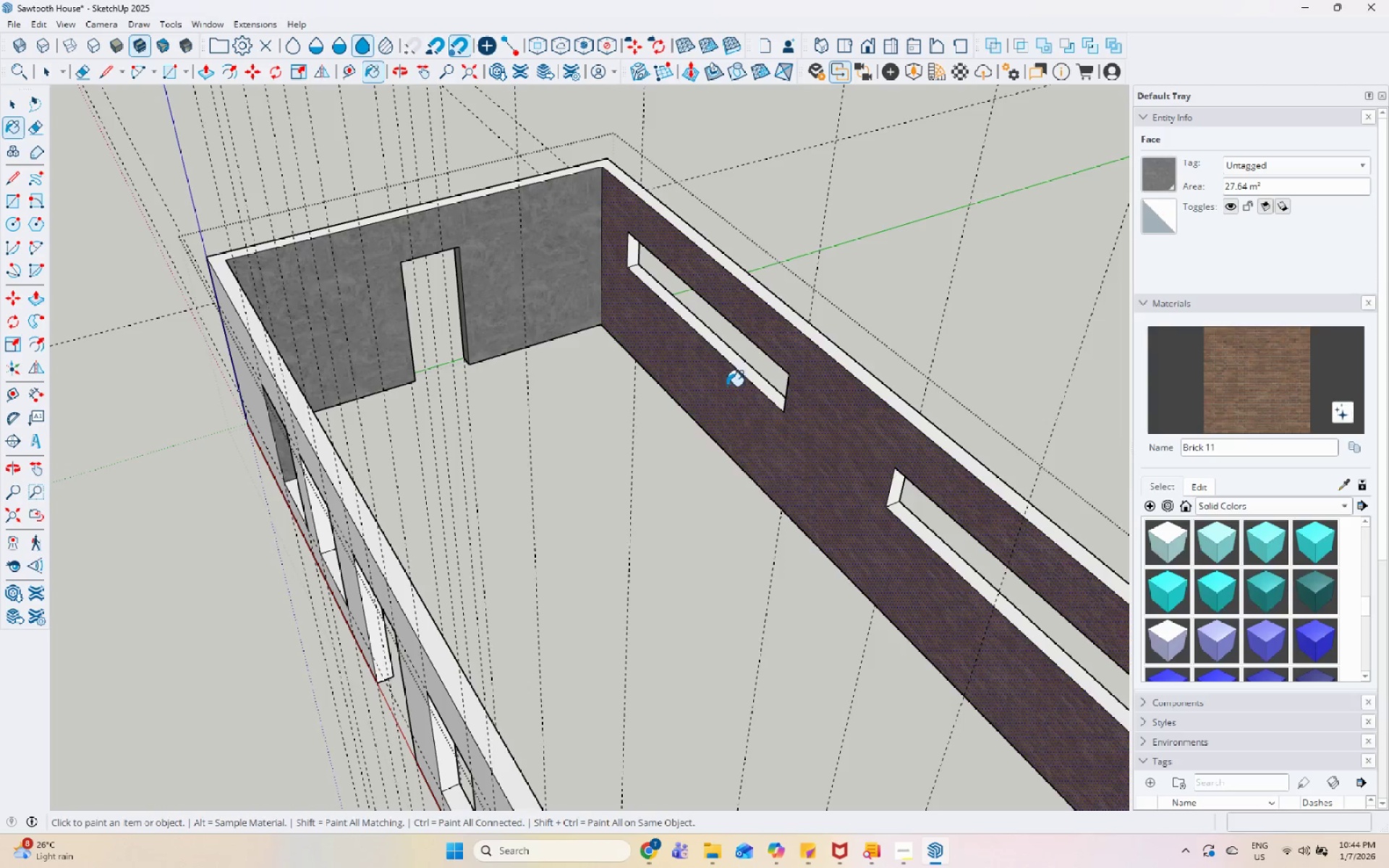 
left_click([482, 224])
 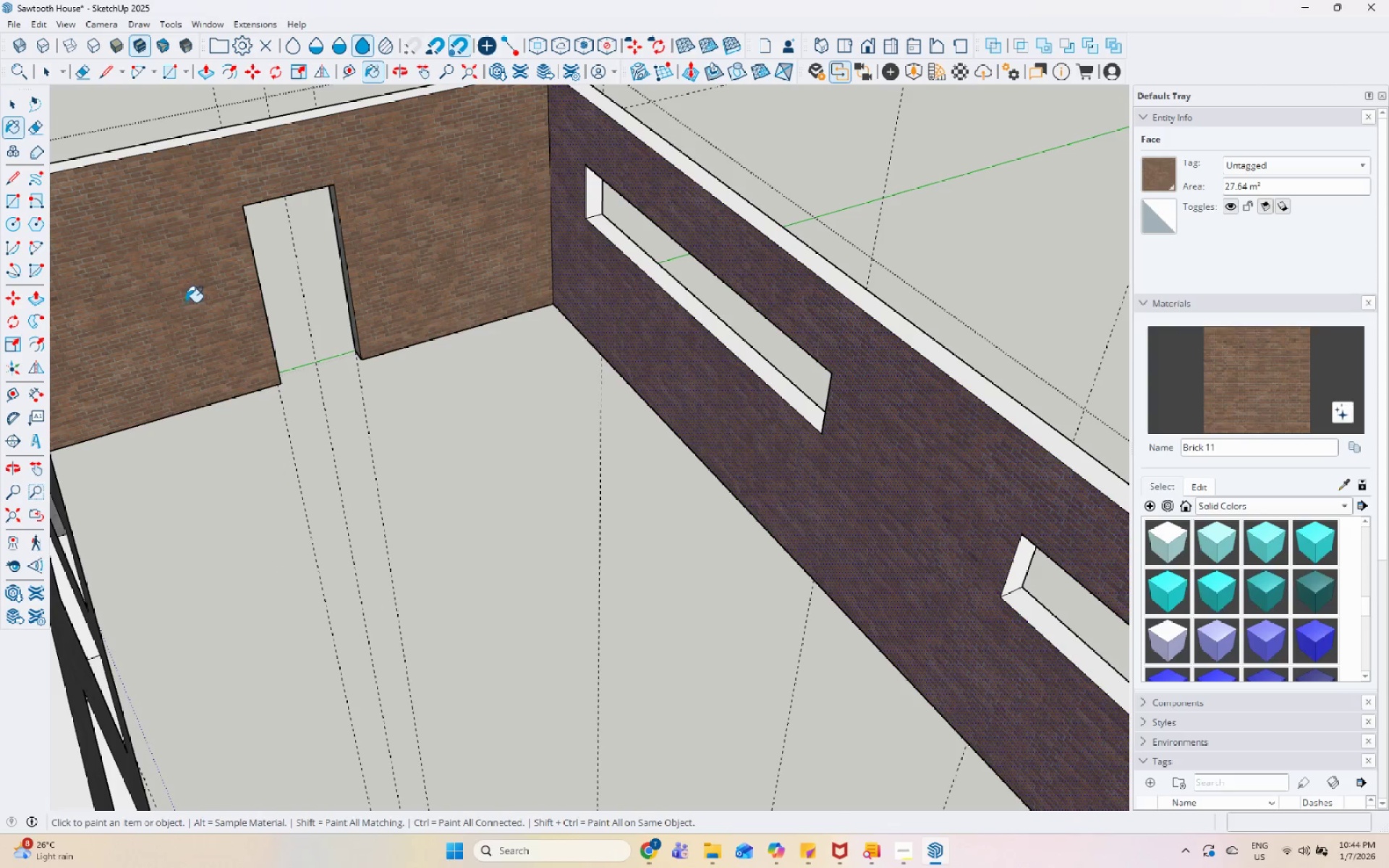 
scroll: coordinate [719, 375], scroll_direction: up, amount: 4.0
 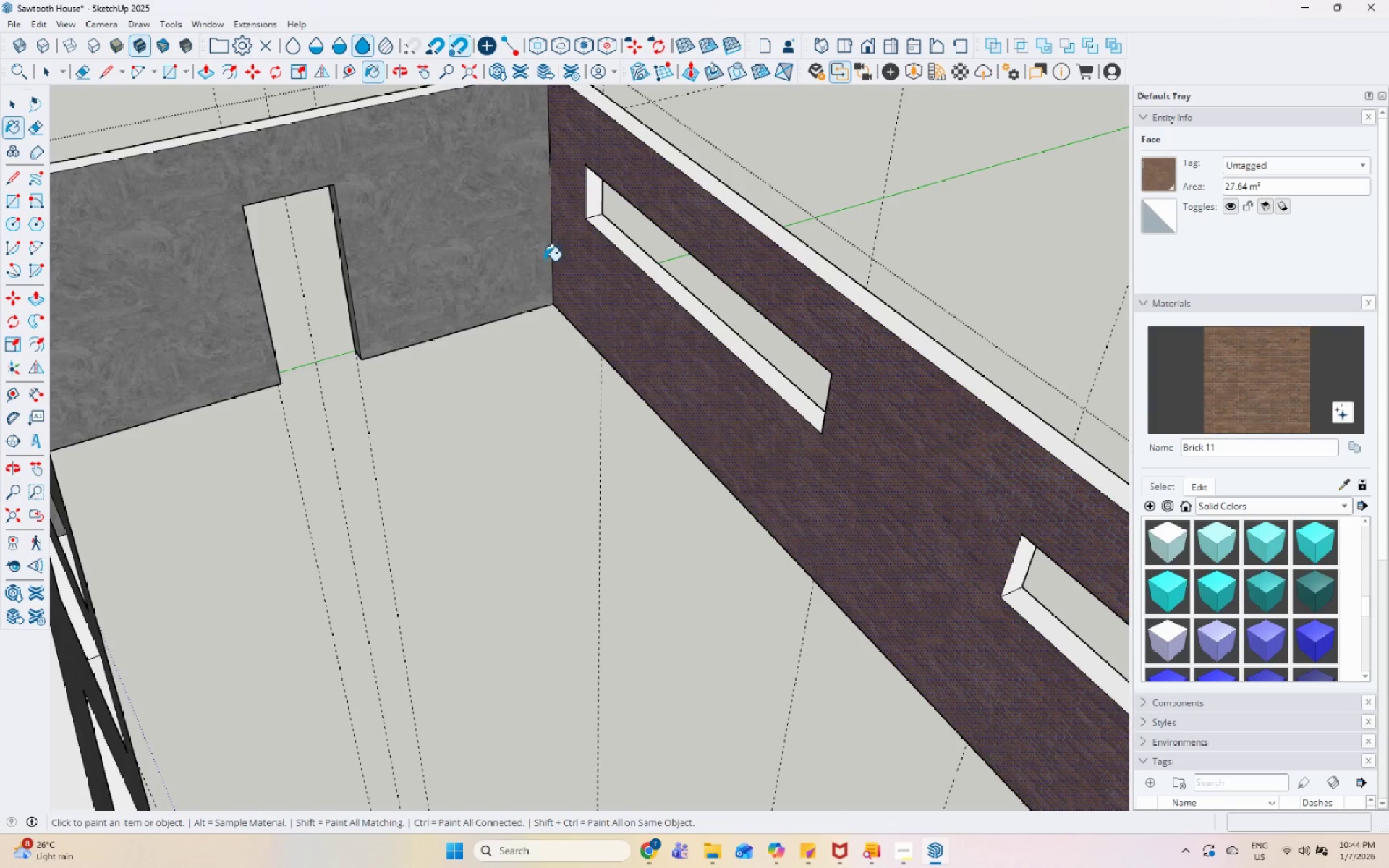 
scroll: coordinate [645, 357], scroll_direction: down, amount: 7.0
 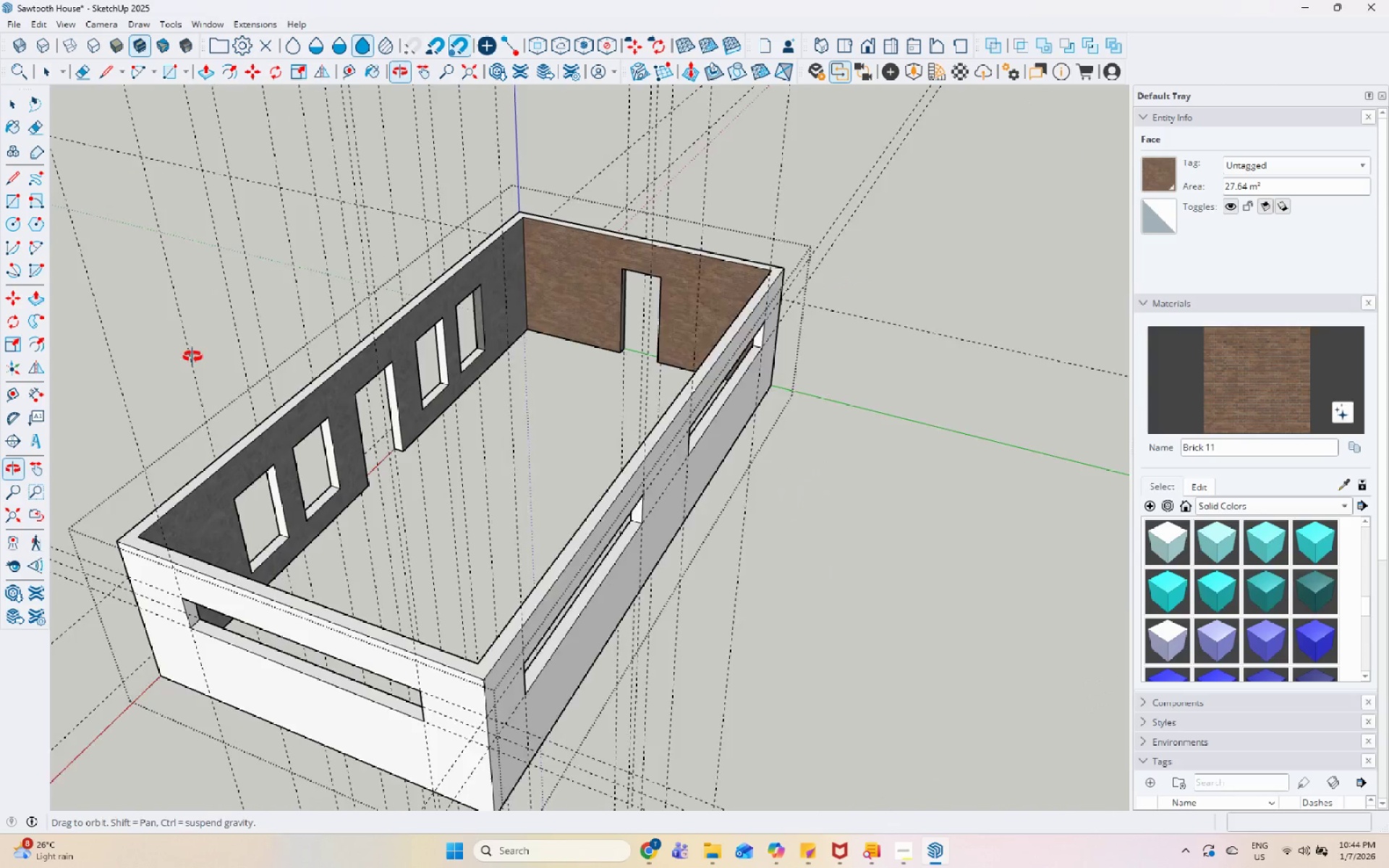 
scroll: coordinate [507, 268], scroll_direction: up, amount: 3.0
 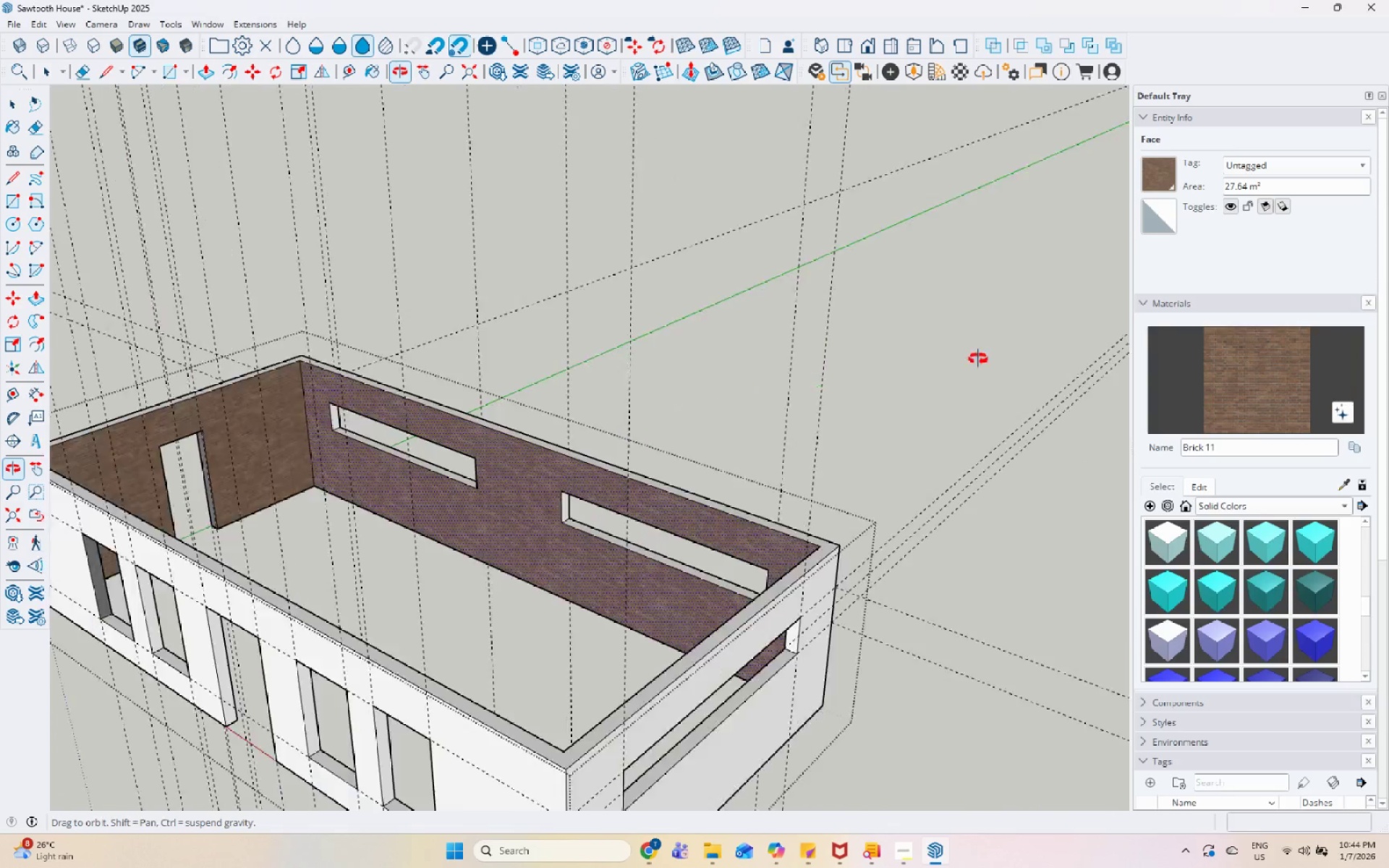 
scroll: coordinate [509, 515], scroll_direction: down, amount: 3.0
 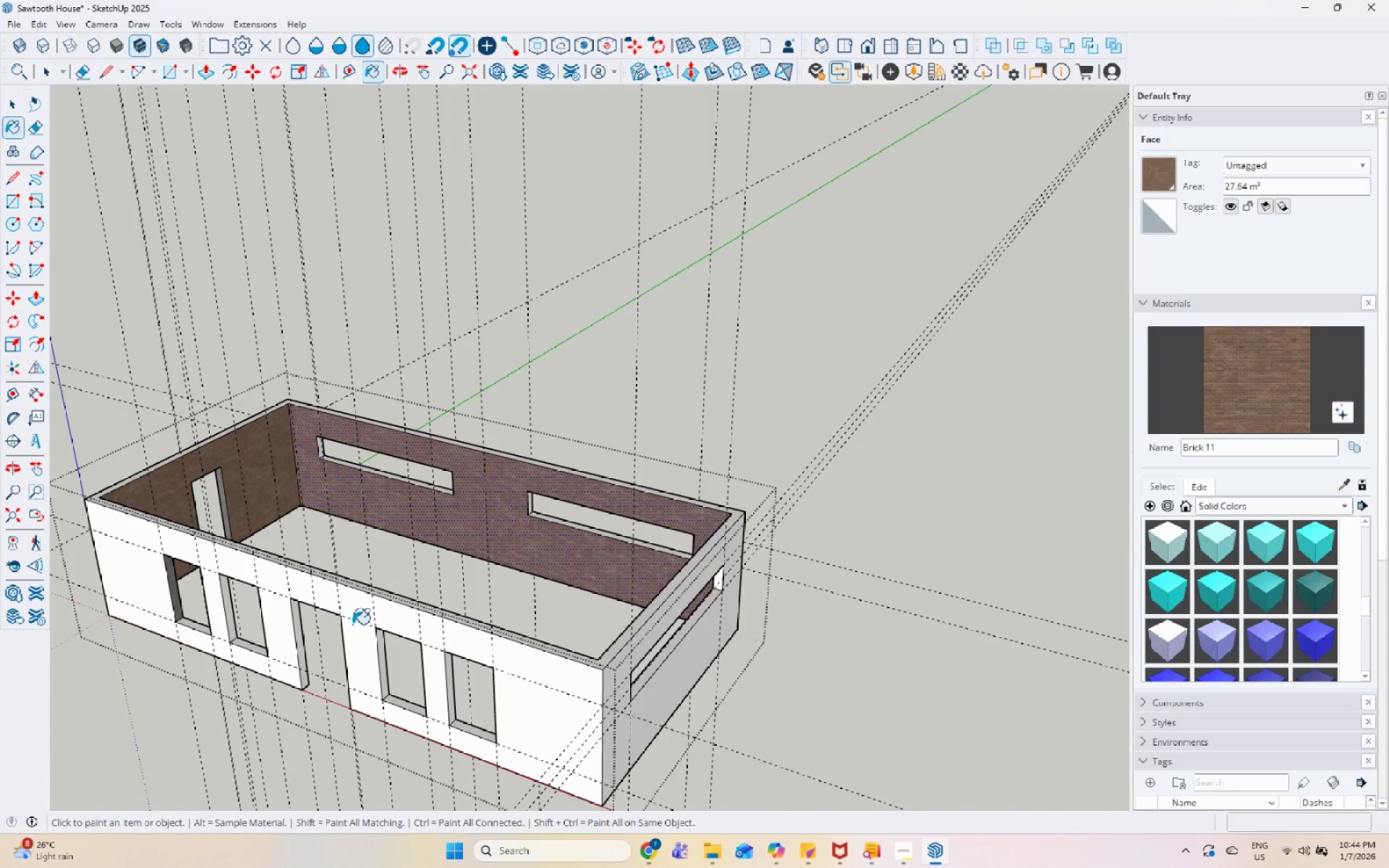 
left_click([356, 613])
 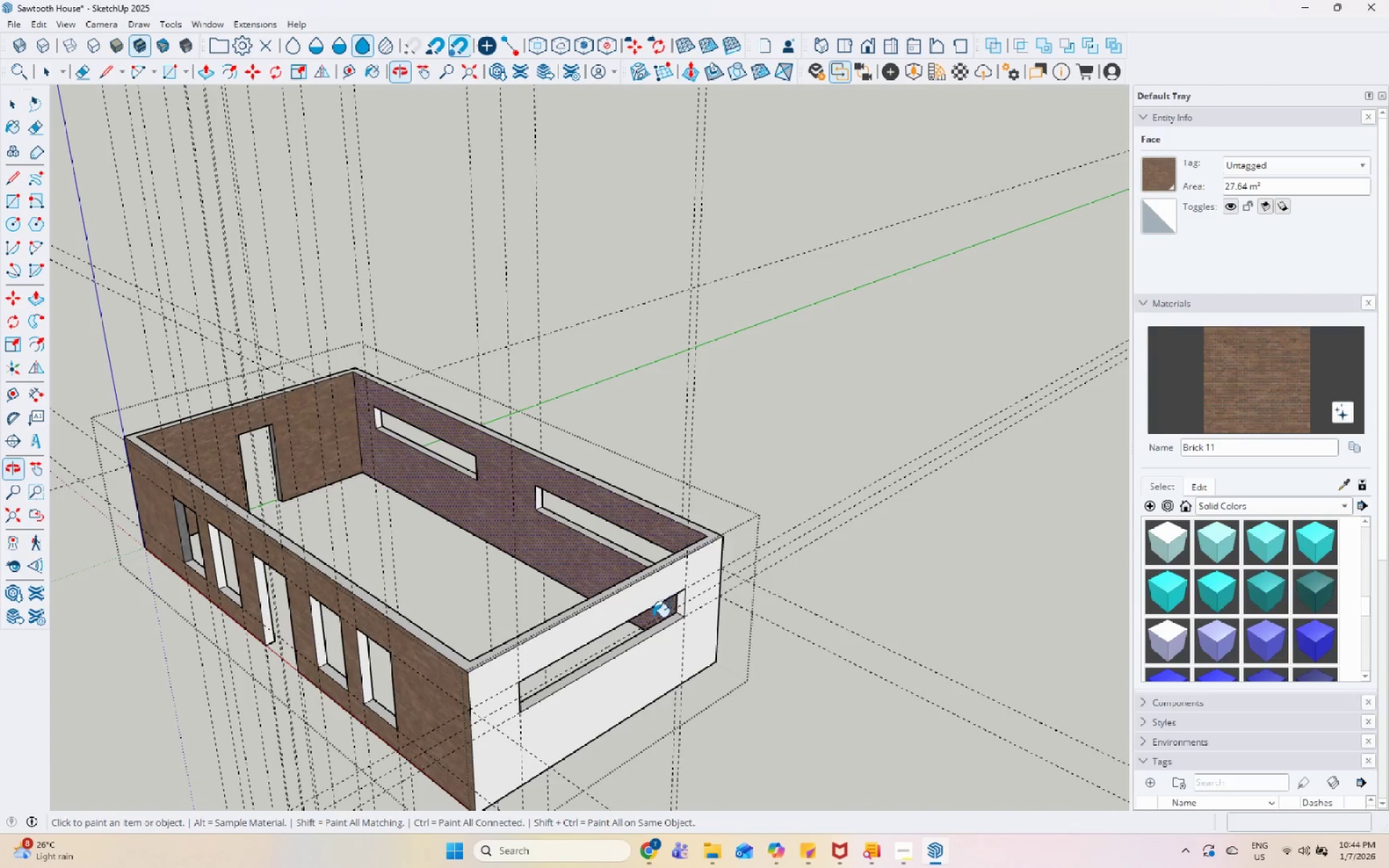 
left_click_drag(start_coordinate=[669, 586], to_coordinate=[673, 585])
 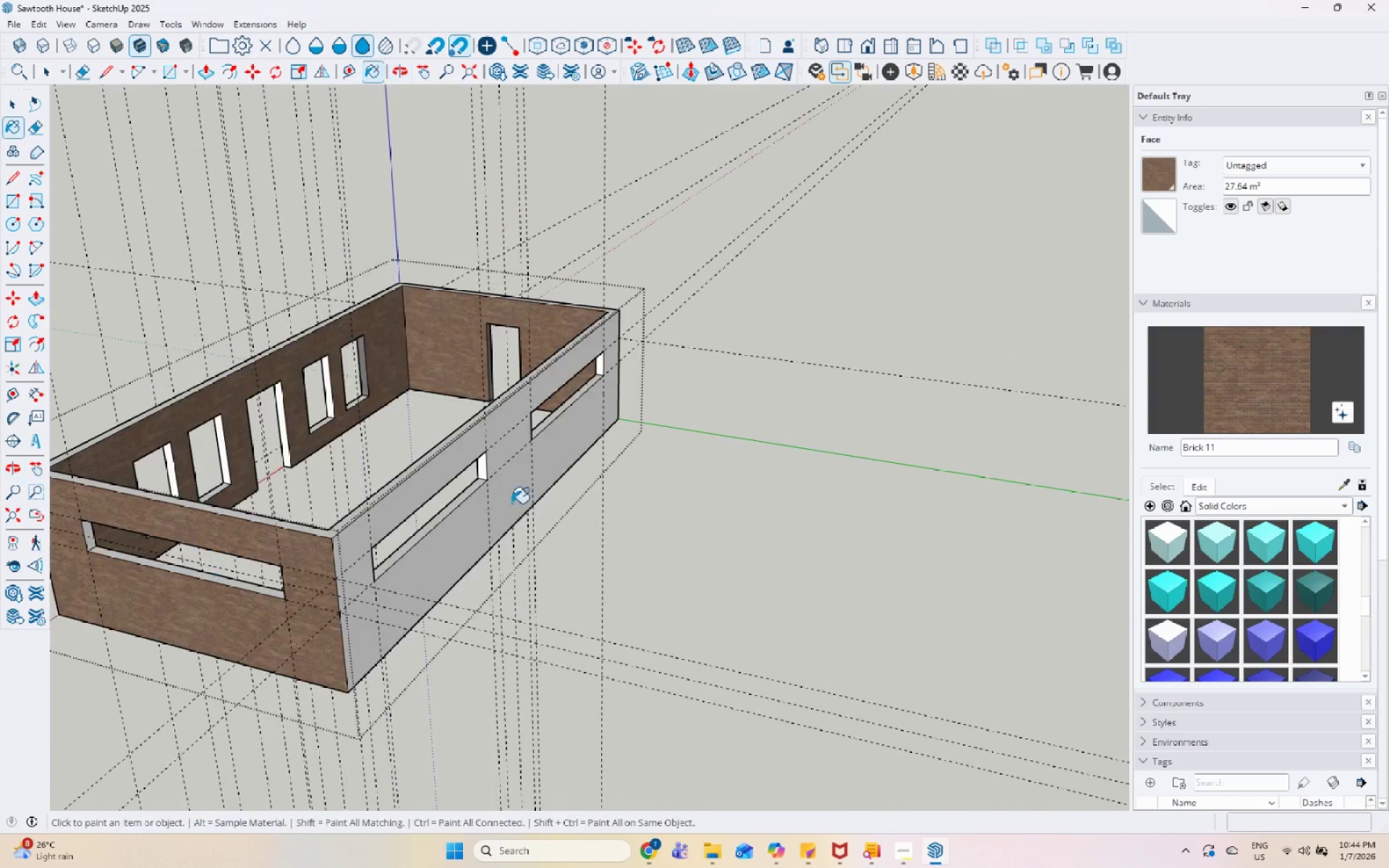 
left_click([511, 490])
 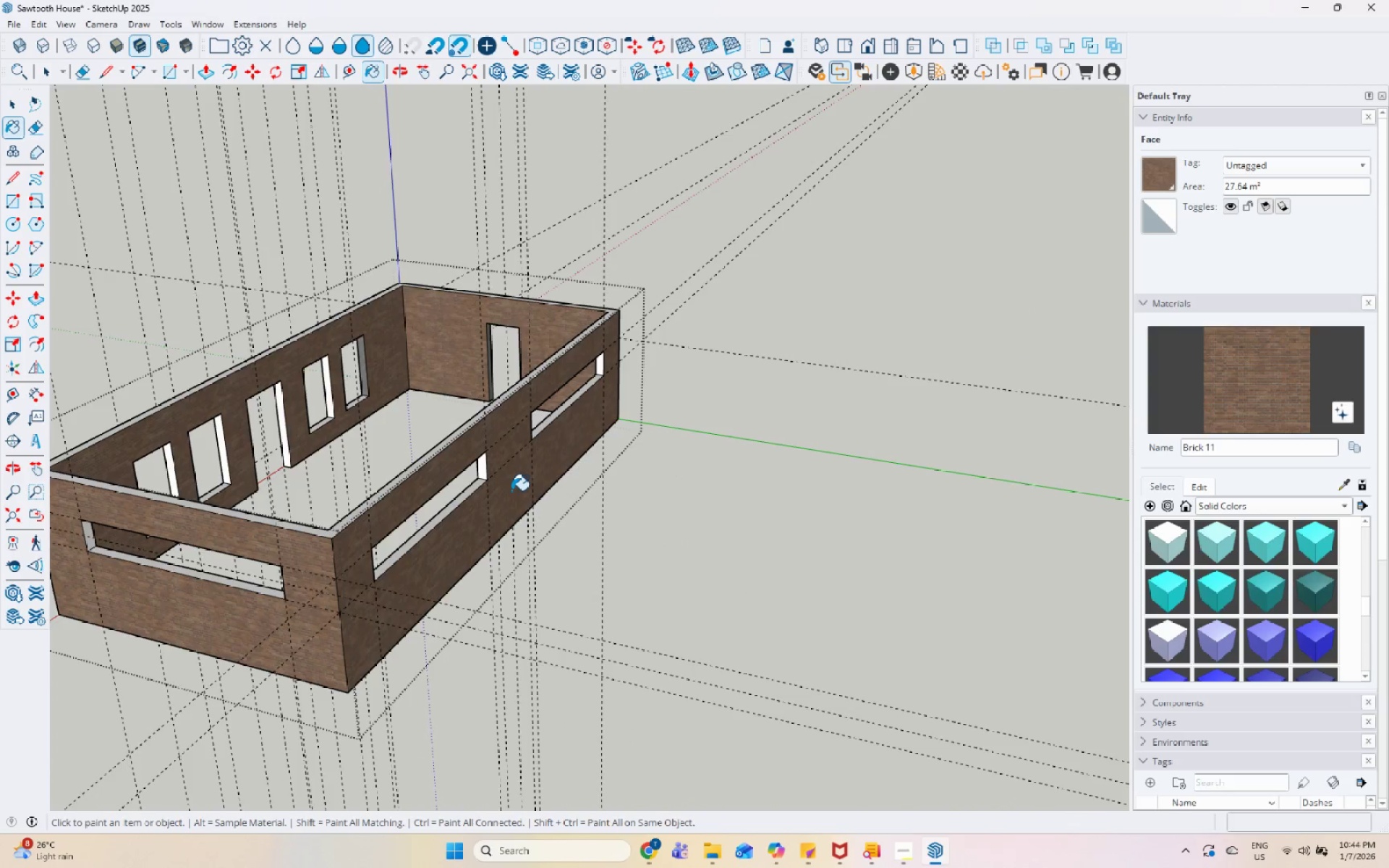 
scroll: coordinate [510, 491], scroll_direction: down, amount: 2.0
 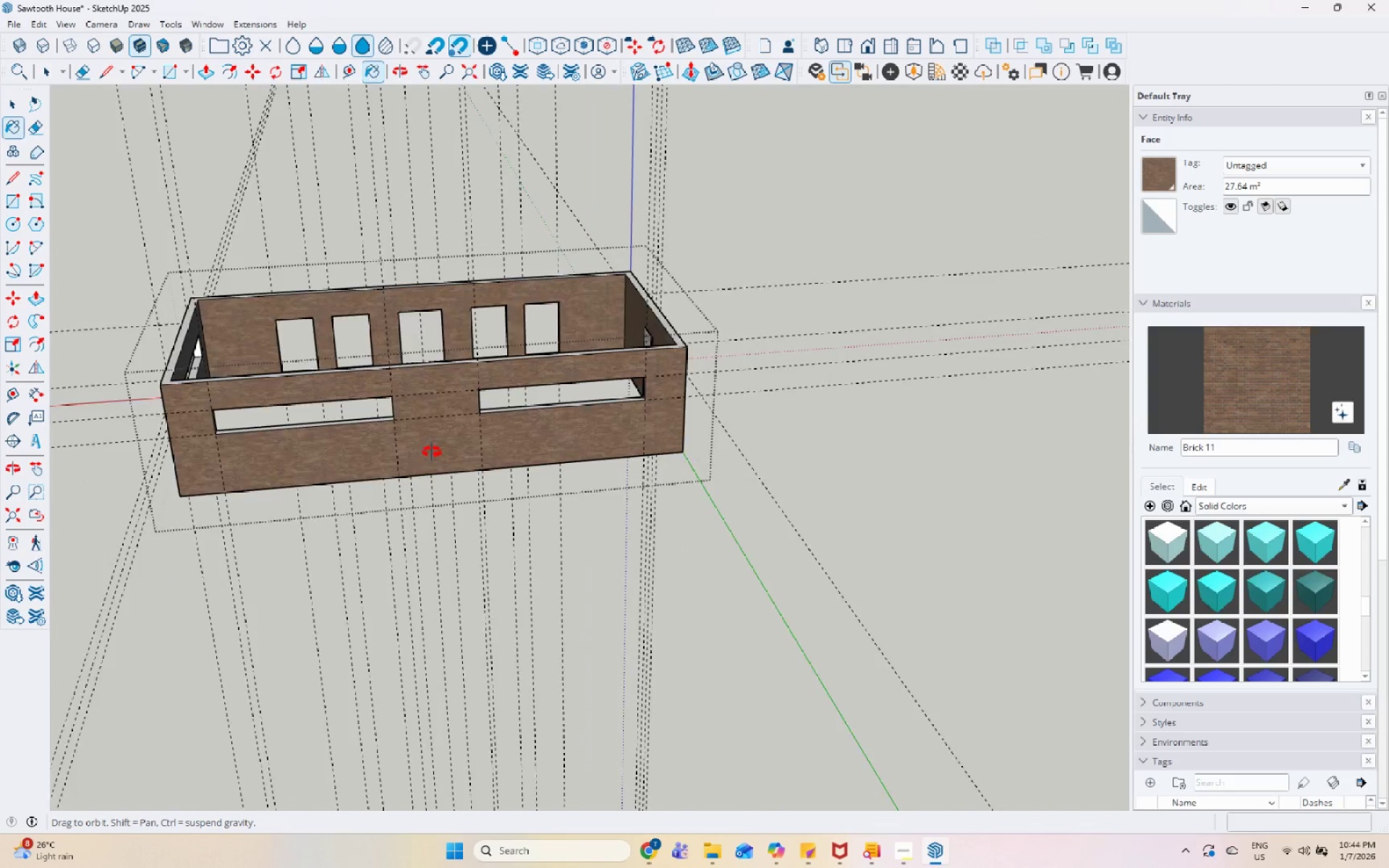 
scroll: coordinate [626, 434], scroll_direction: up, amount: 1.0
 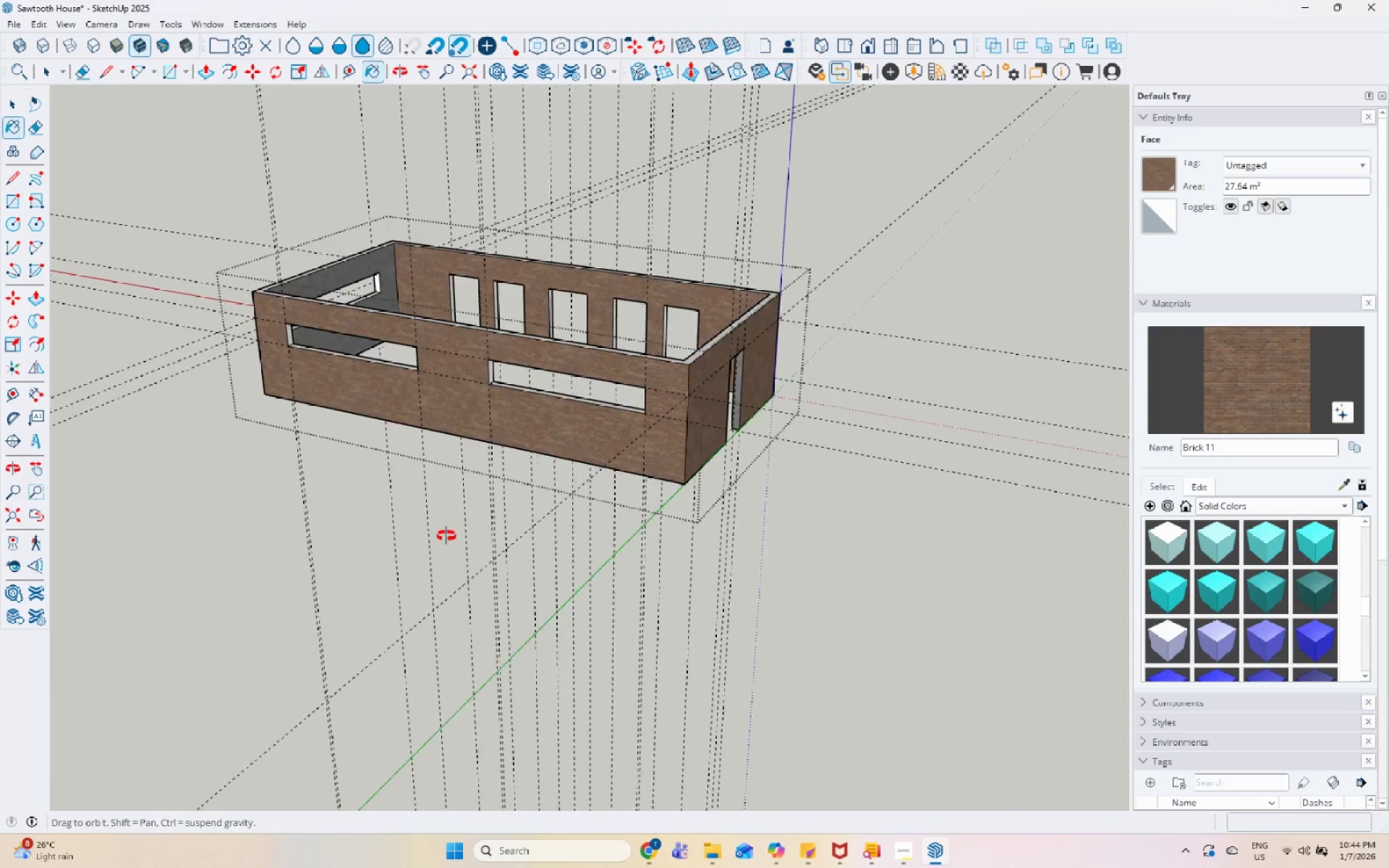 
key(Space)
 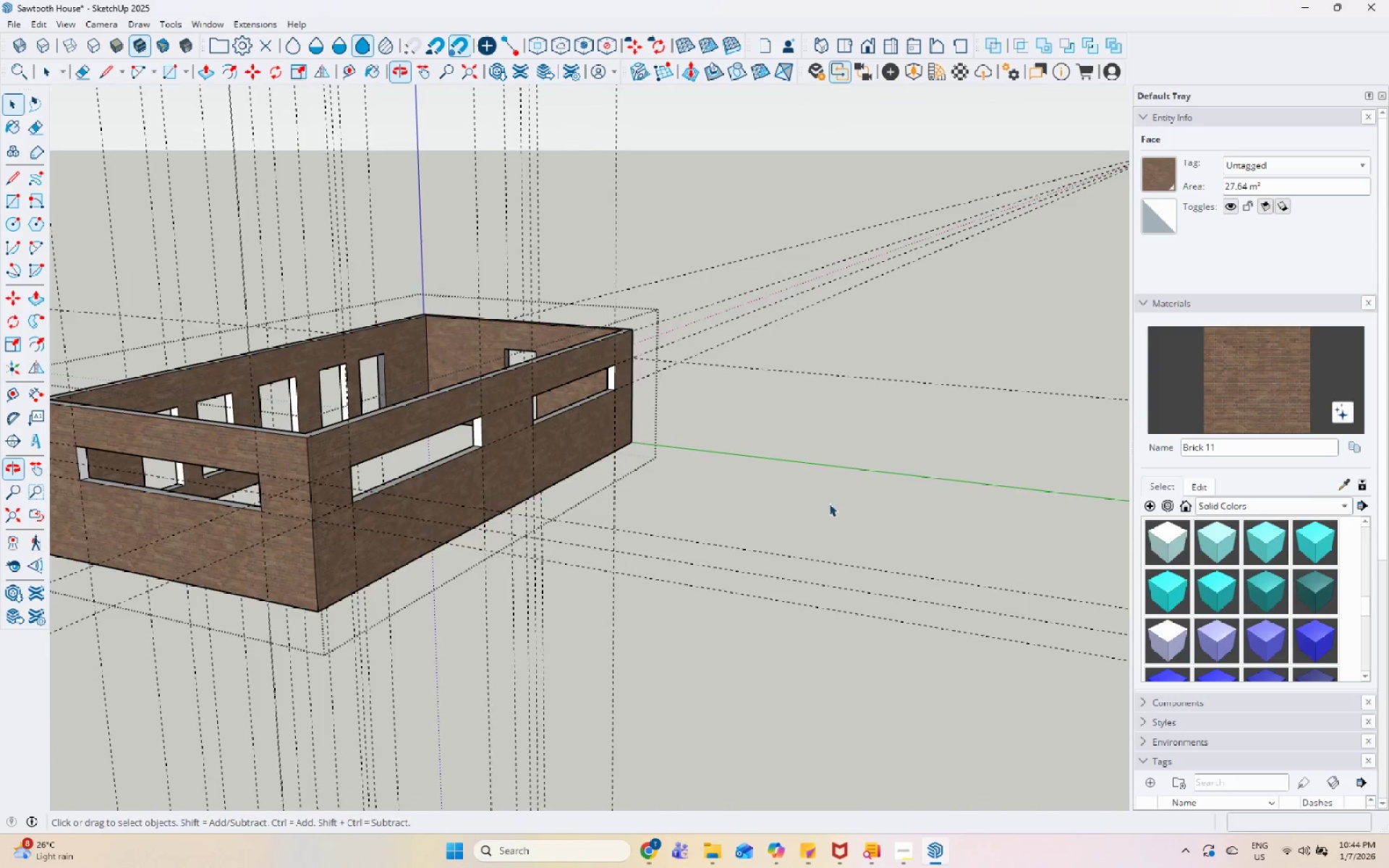 
key(Escape)
 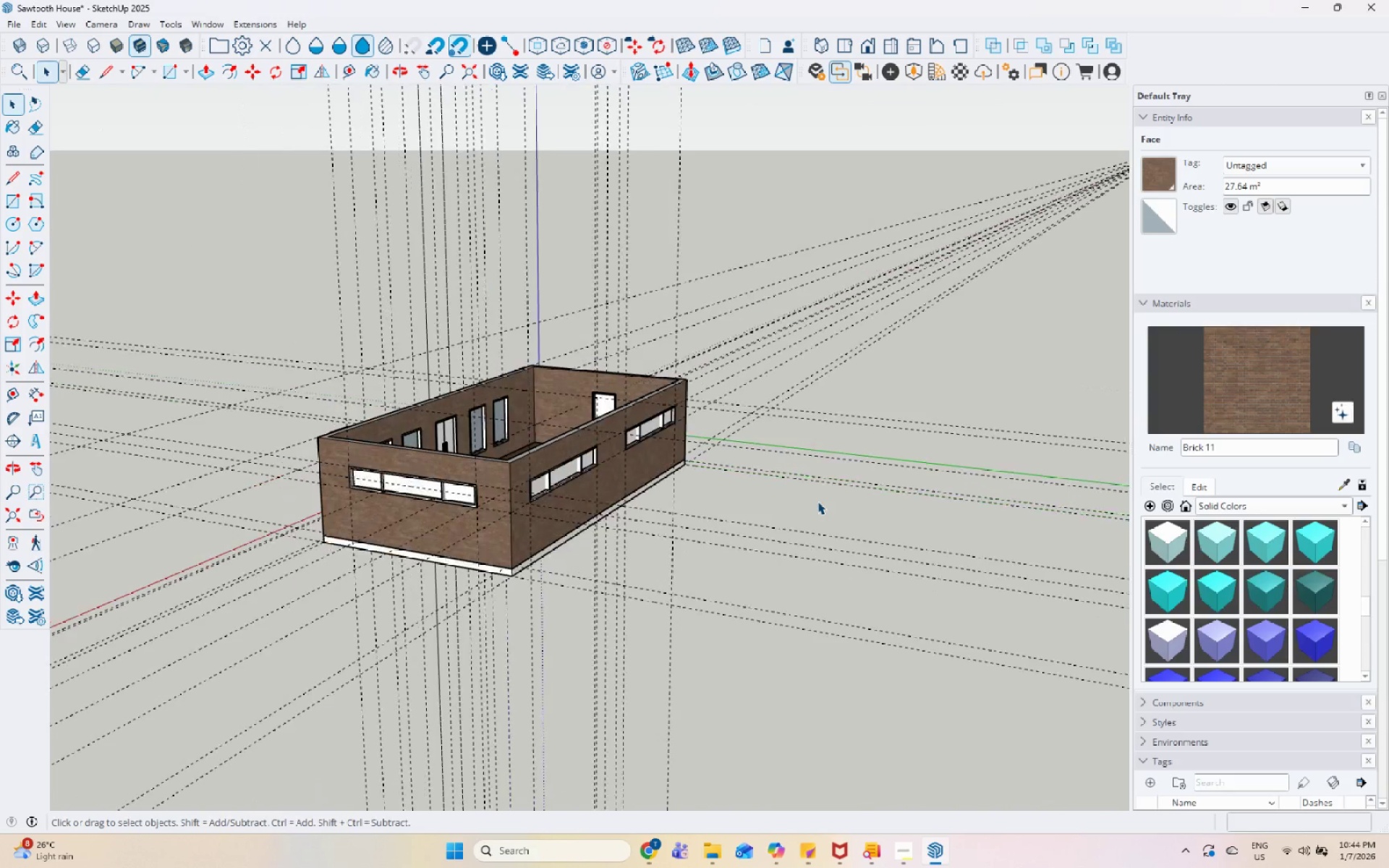 
key(Escape)
 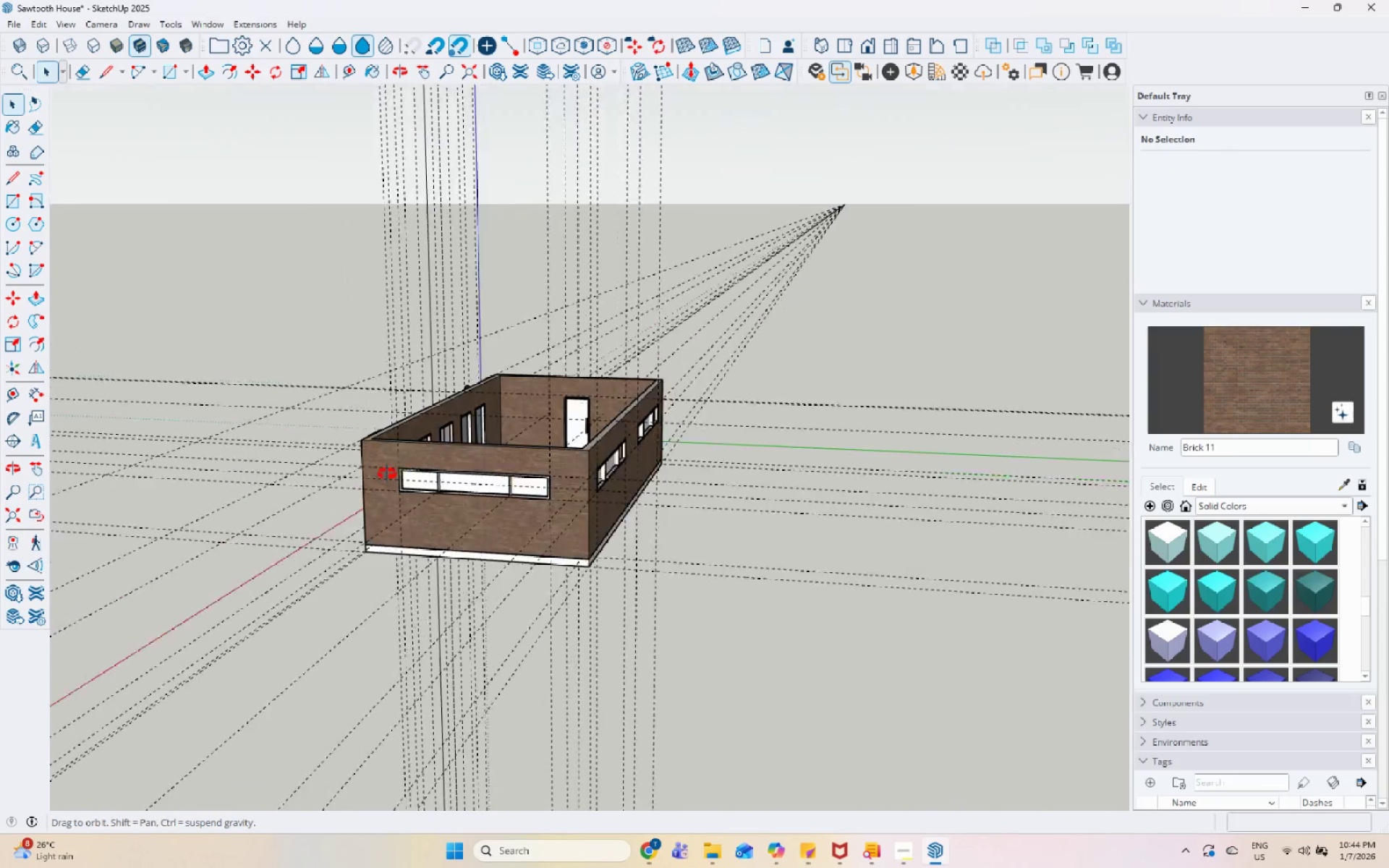 
scroll: coordinate [817, 501], scroll_direction: down, amount: 6.0
 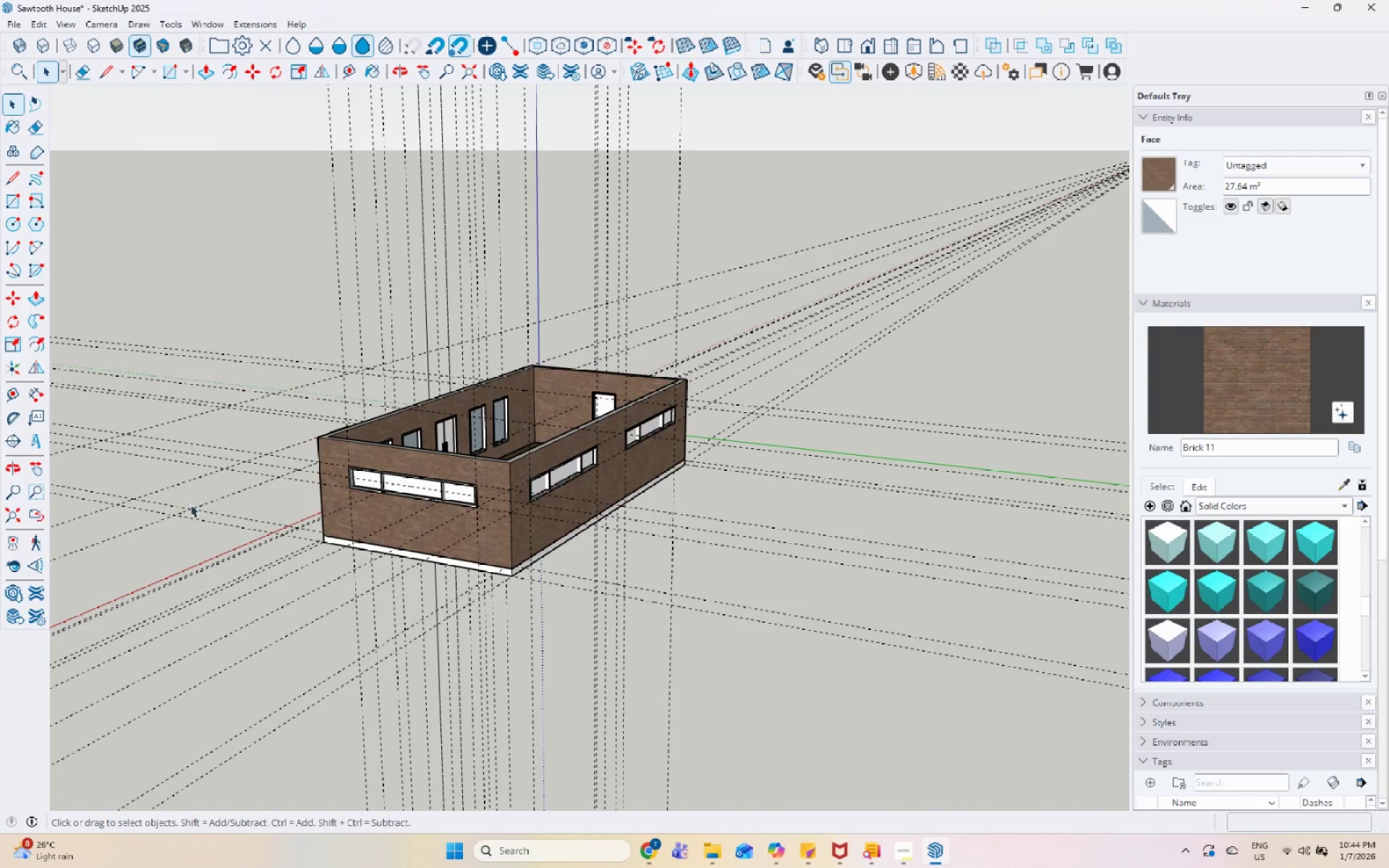 
scroll: coordinate [278, 422], scroll_direction: up, amount: 12.0
 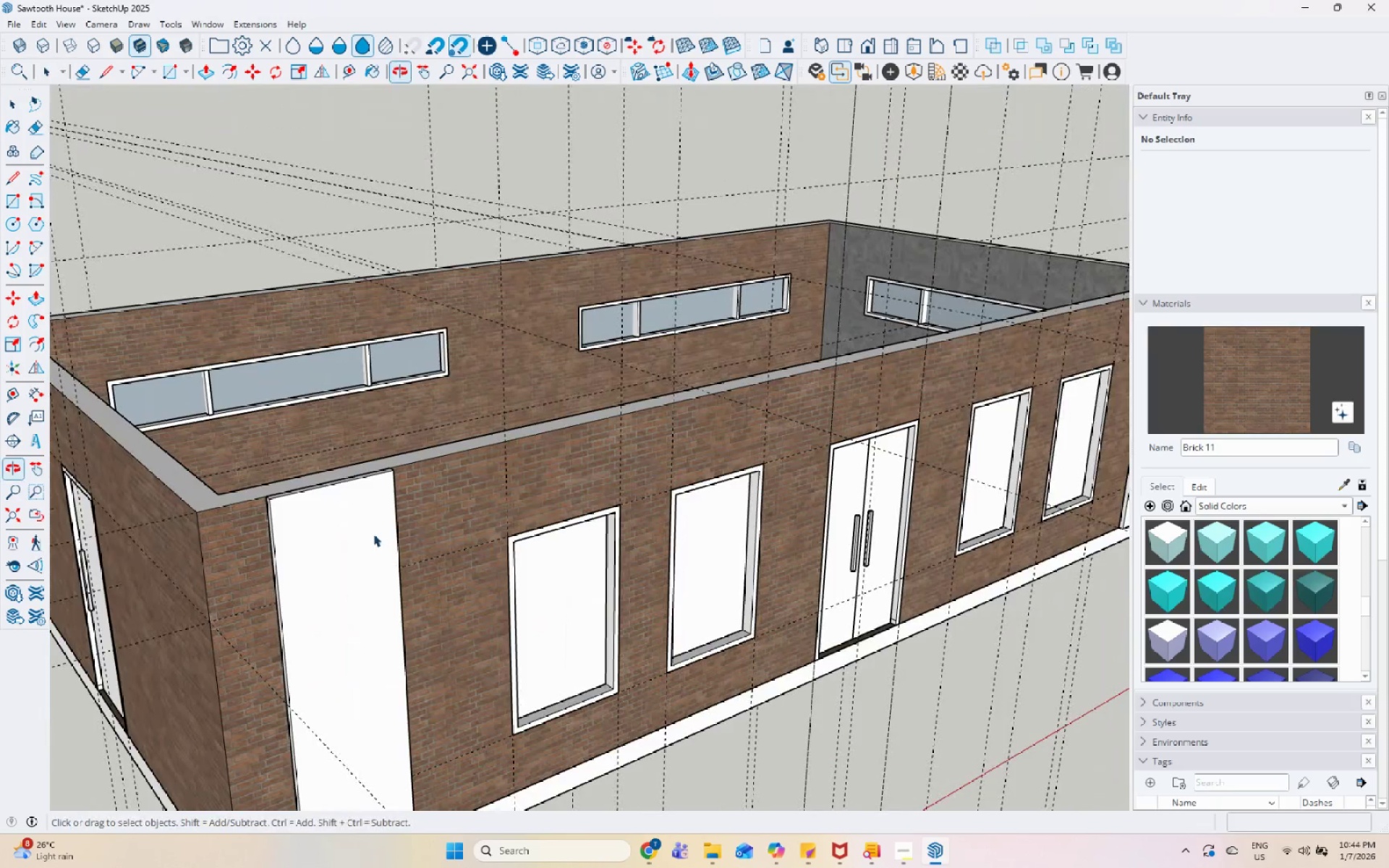 
left_click([345, 534])
 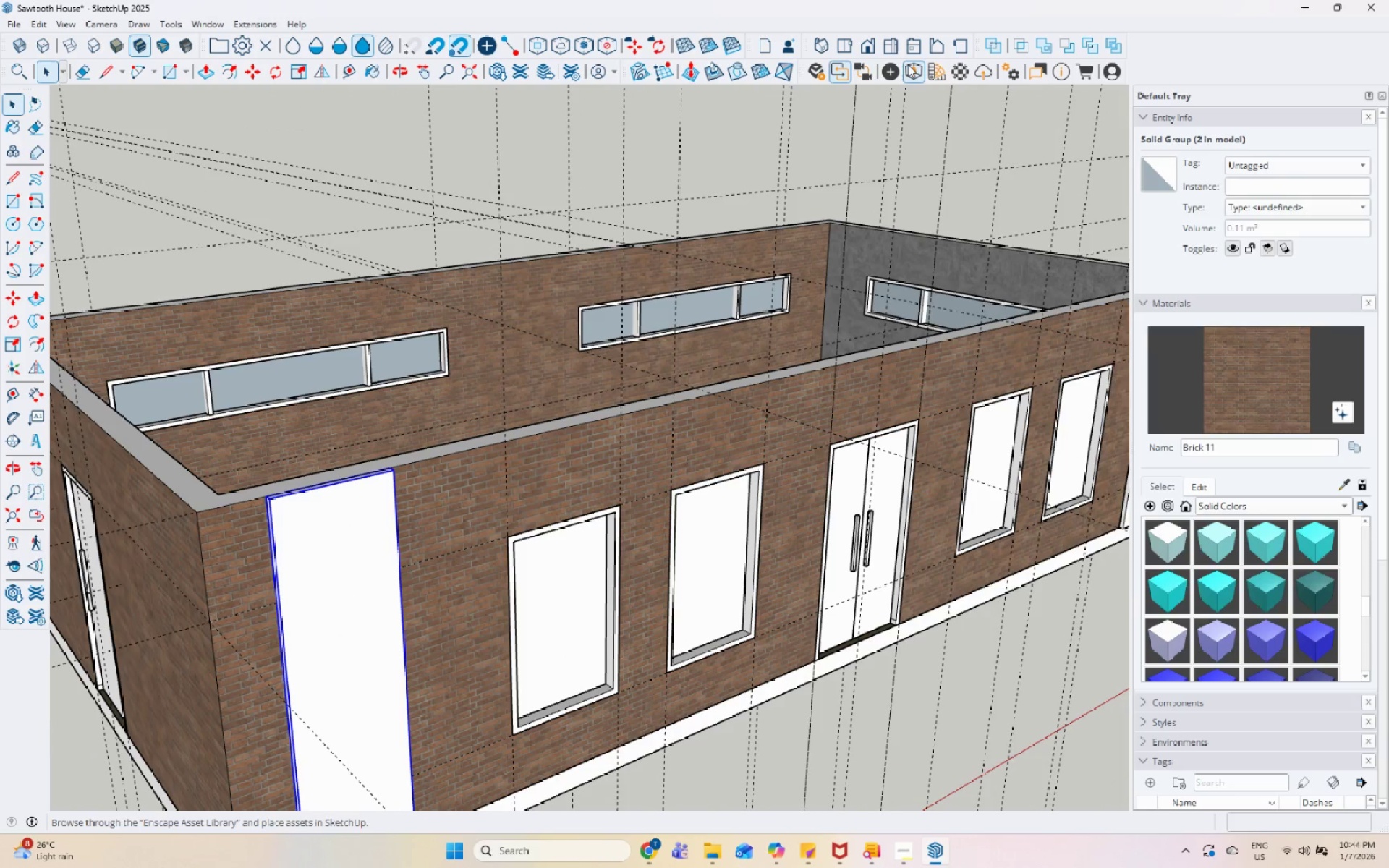 
left_click([943, 66])
 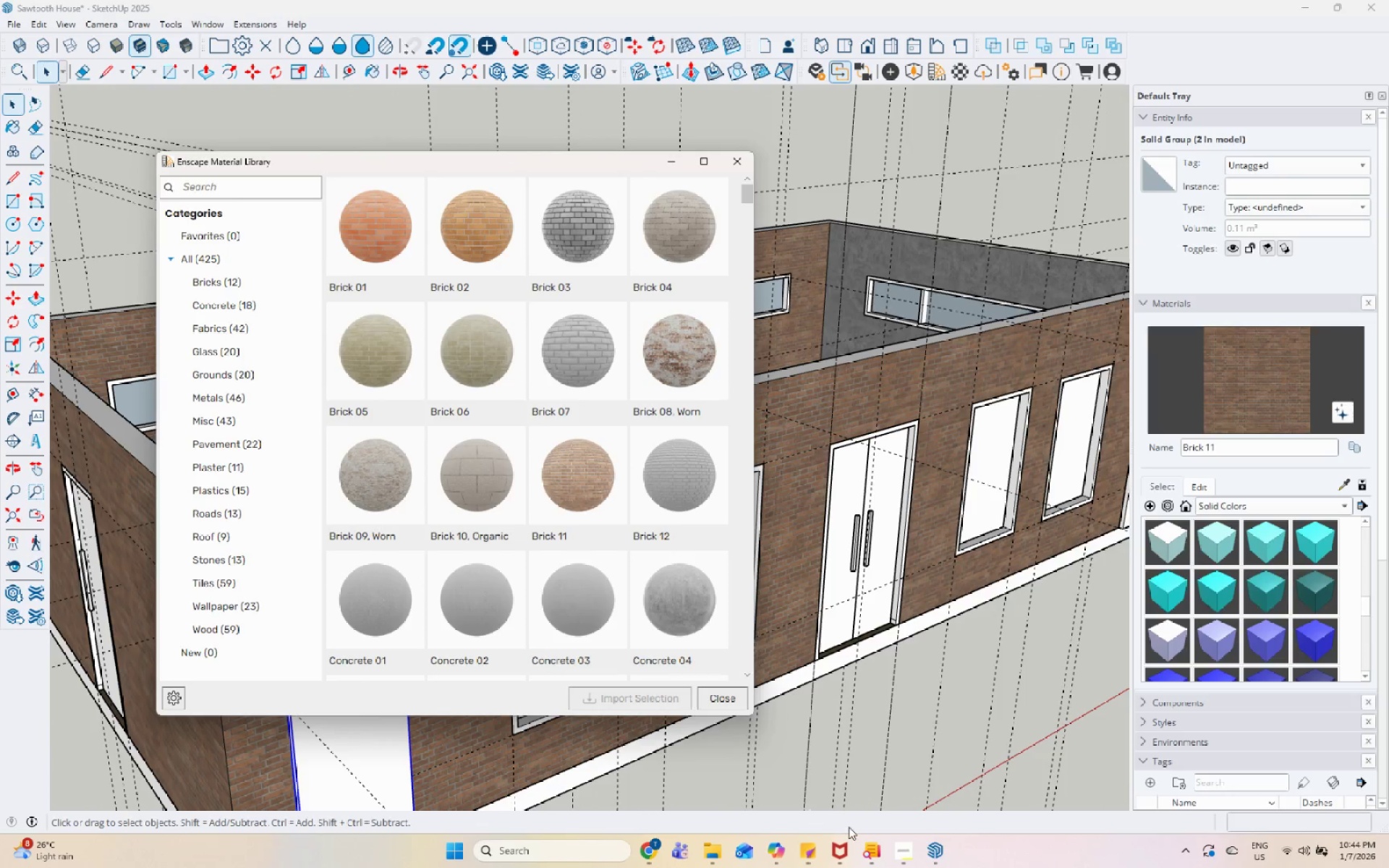 
left_click([927, 853])
 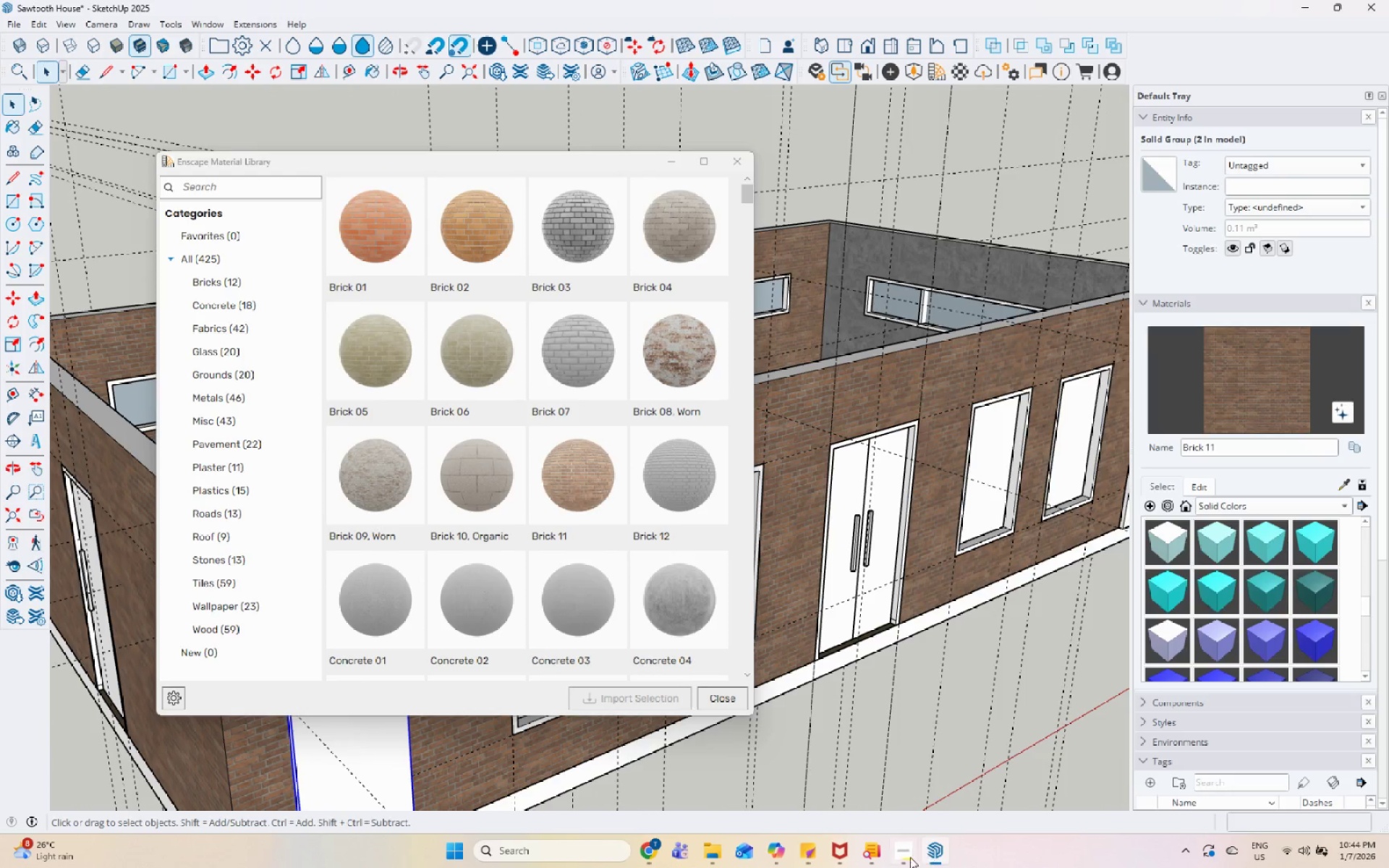 
left_click([899, 860])